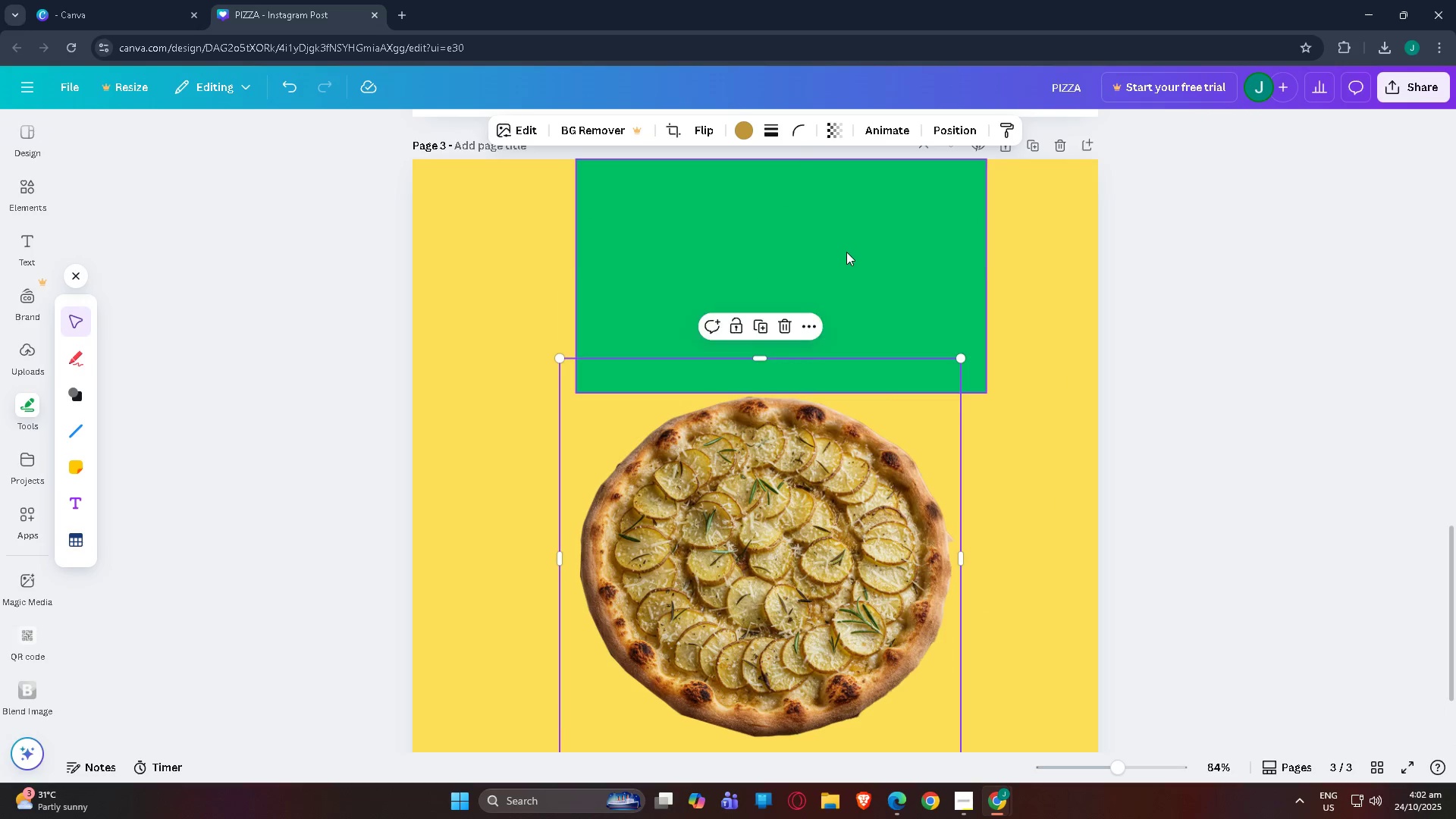 
left_click([846, 252])
 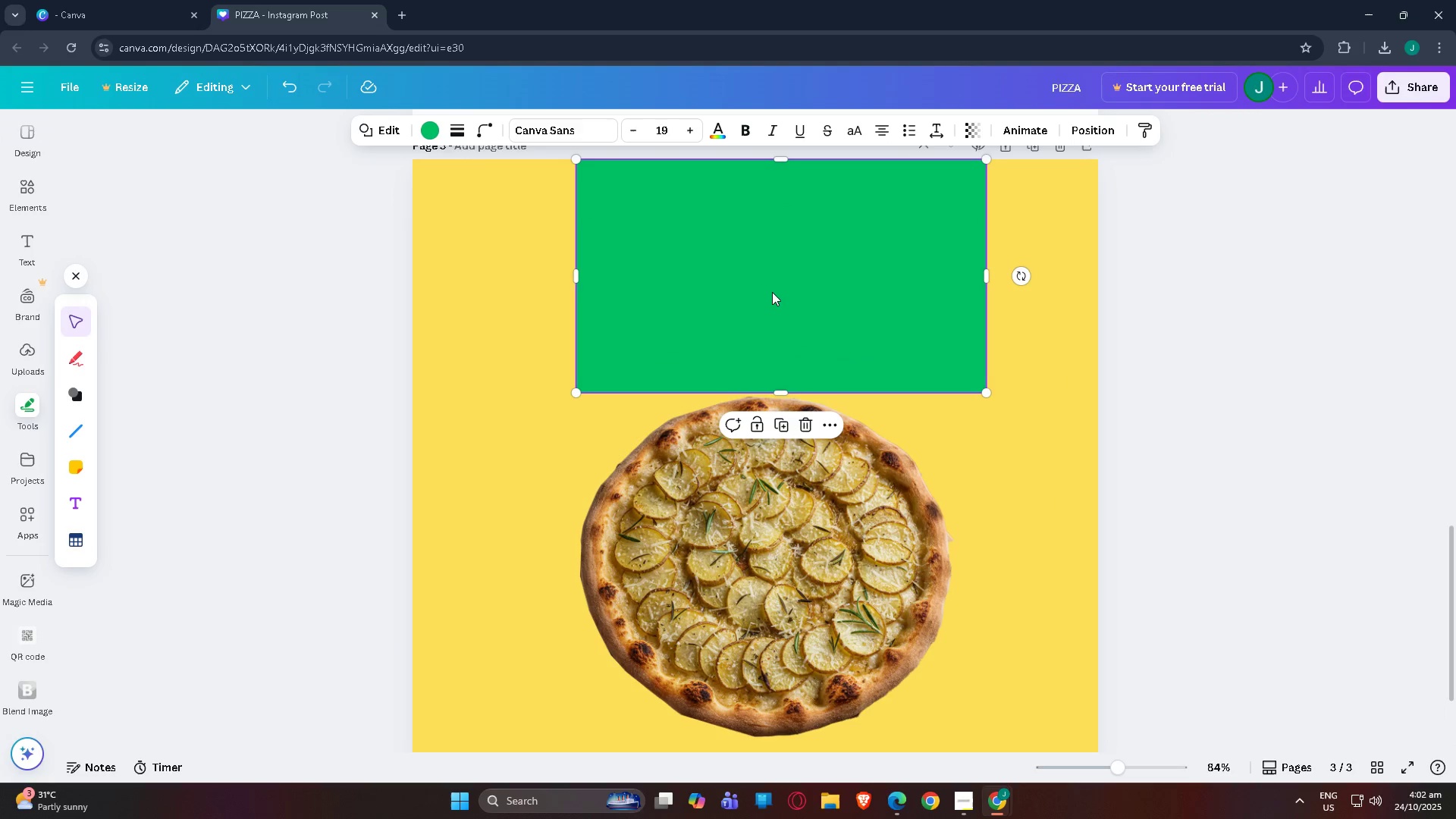 
key(Control+V)
 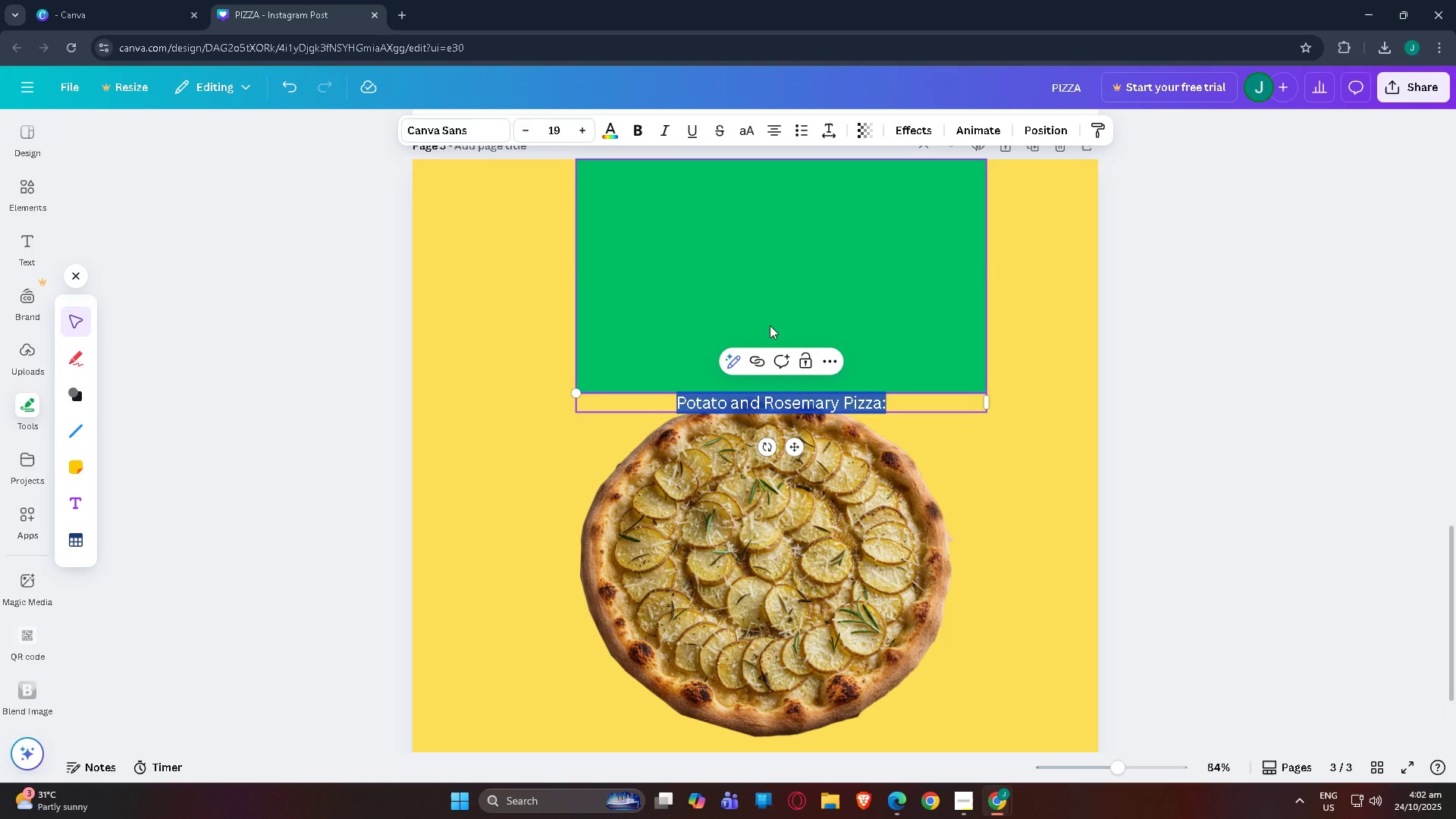 
key(Control+Z)
 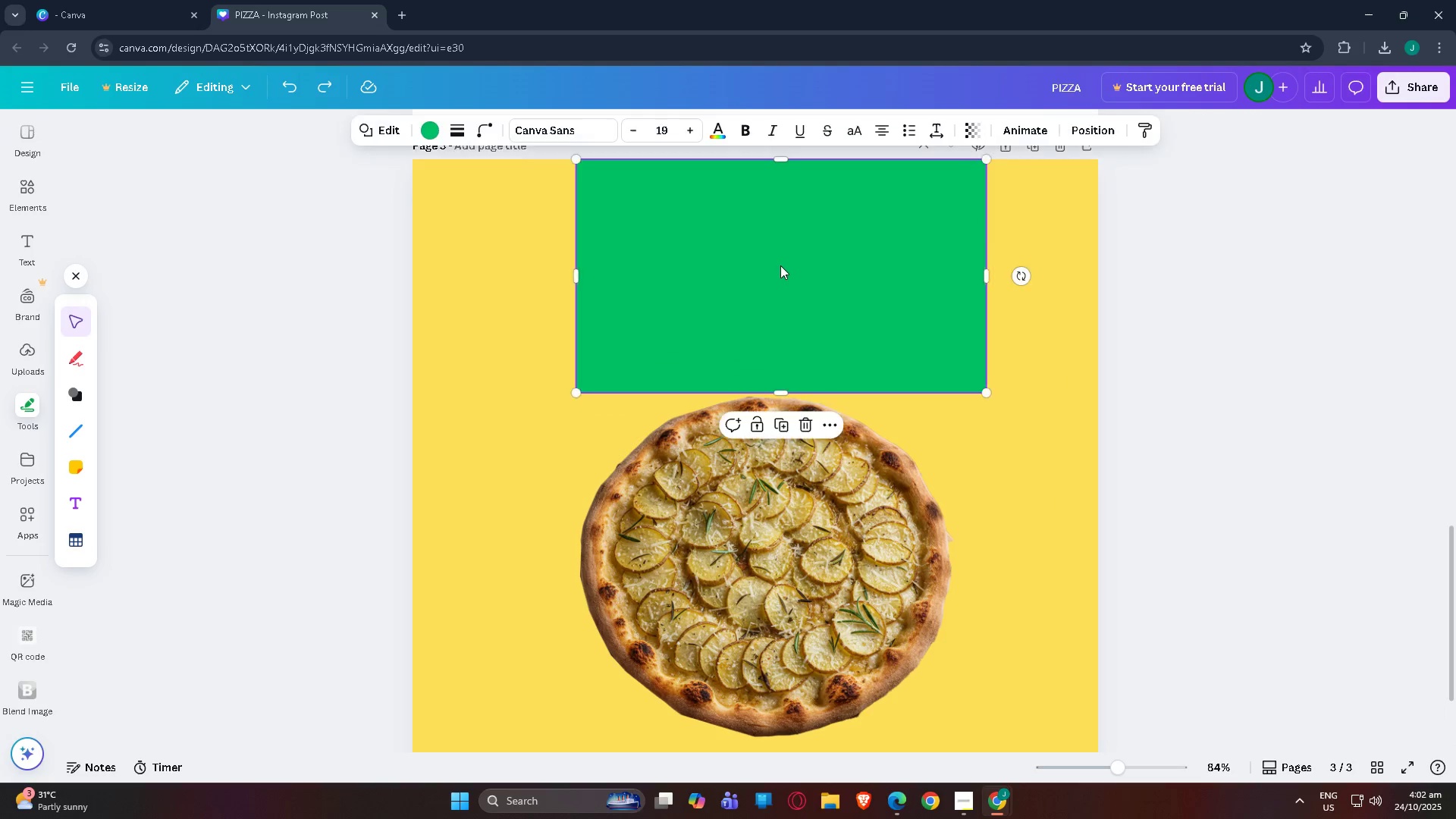 
left_click([780, 265])
 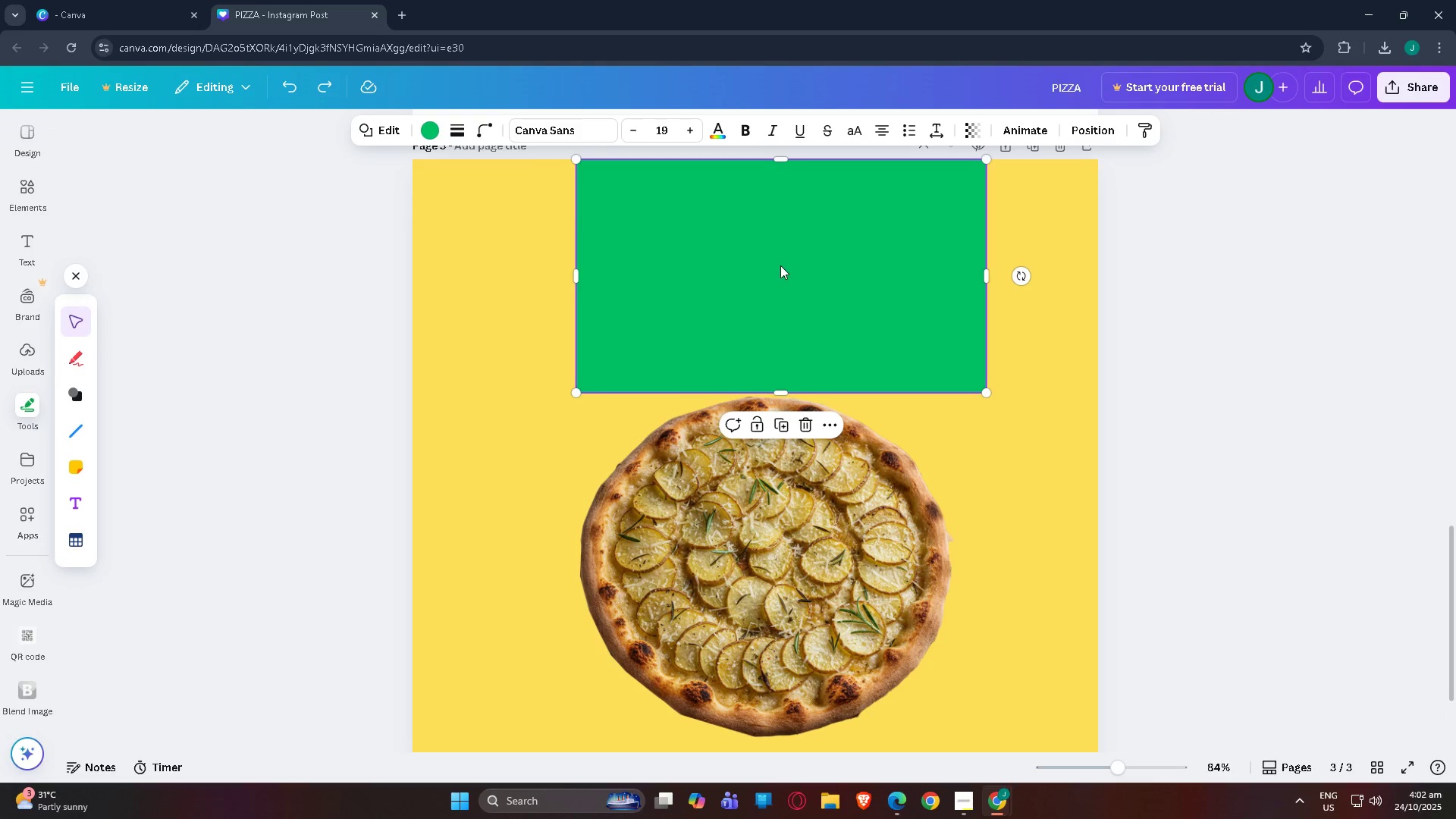 
key(Control+C)
 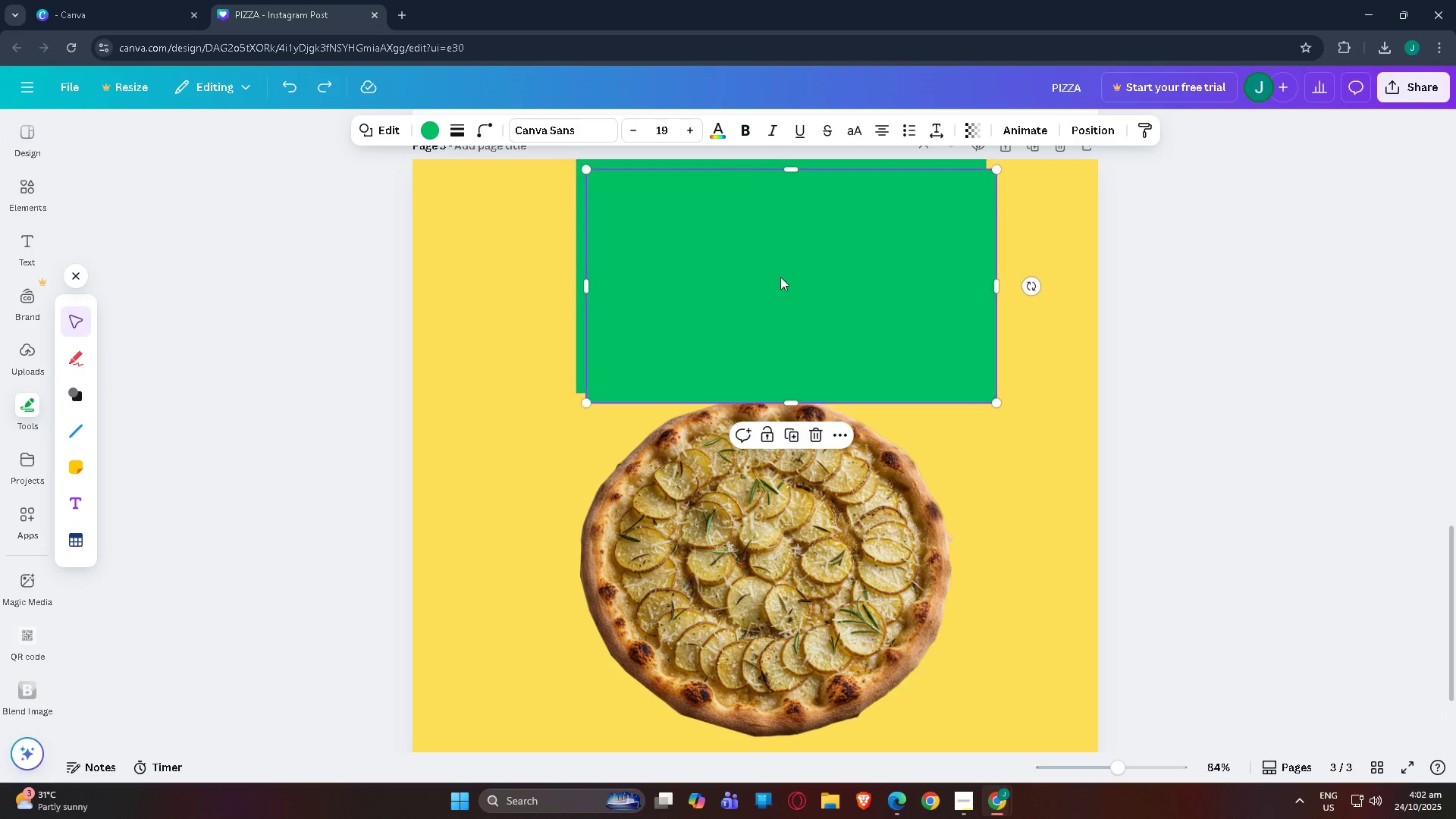 
key(Control+V)
 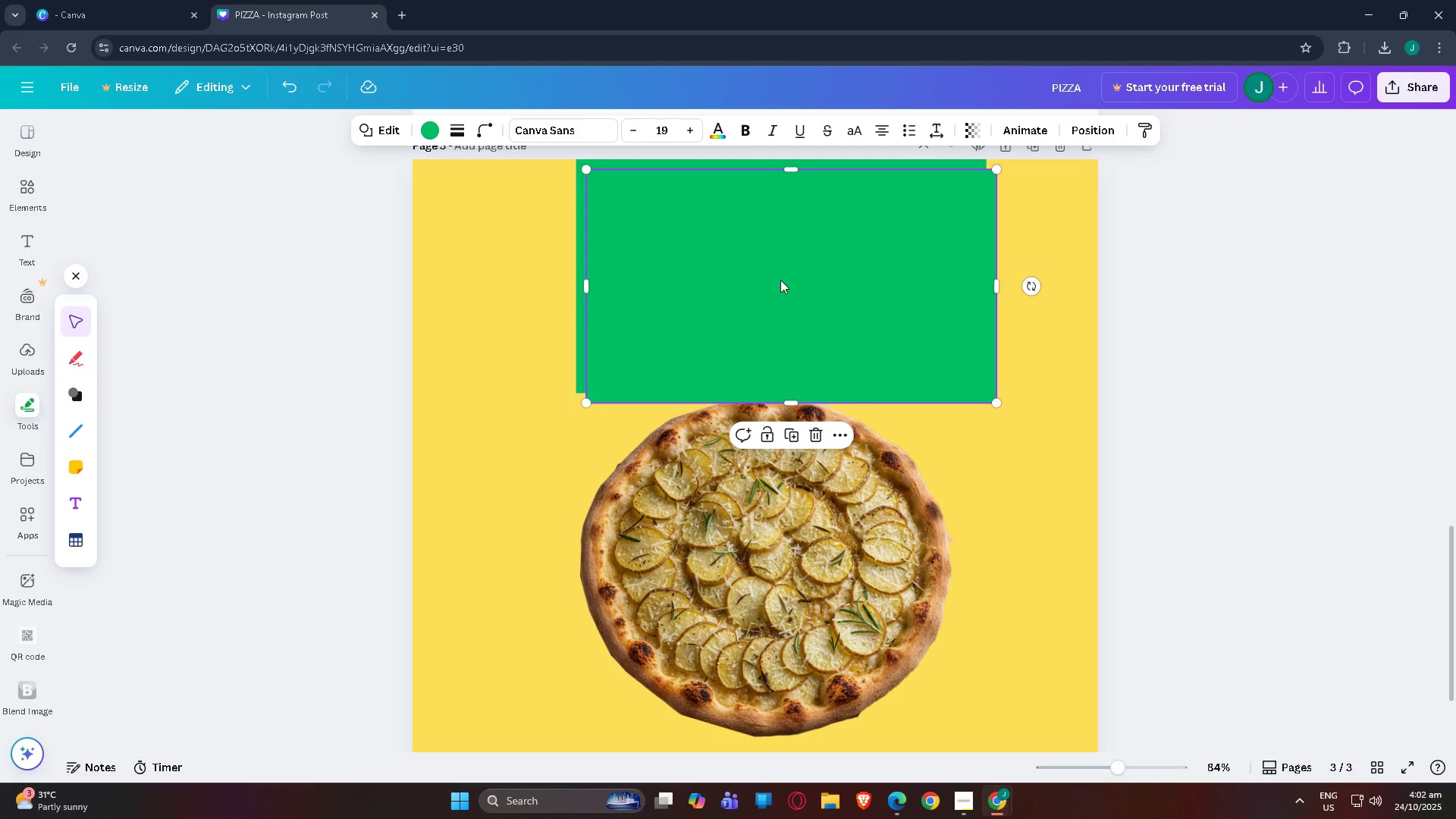 
left_click_drag(start_coordinate=[780, 281], to_coordinate=[766, 506])
 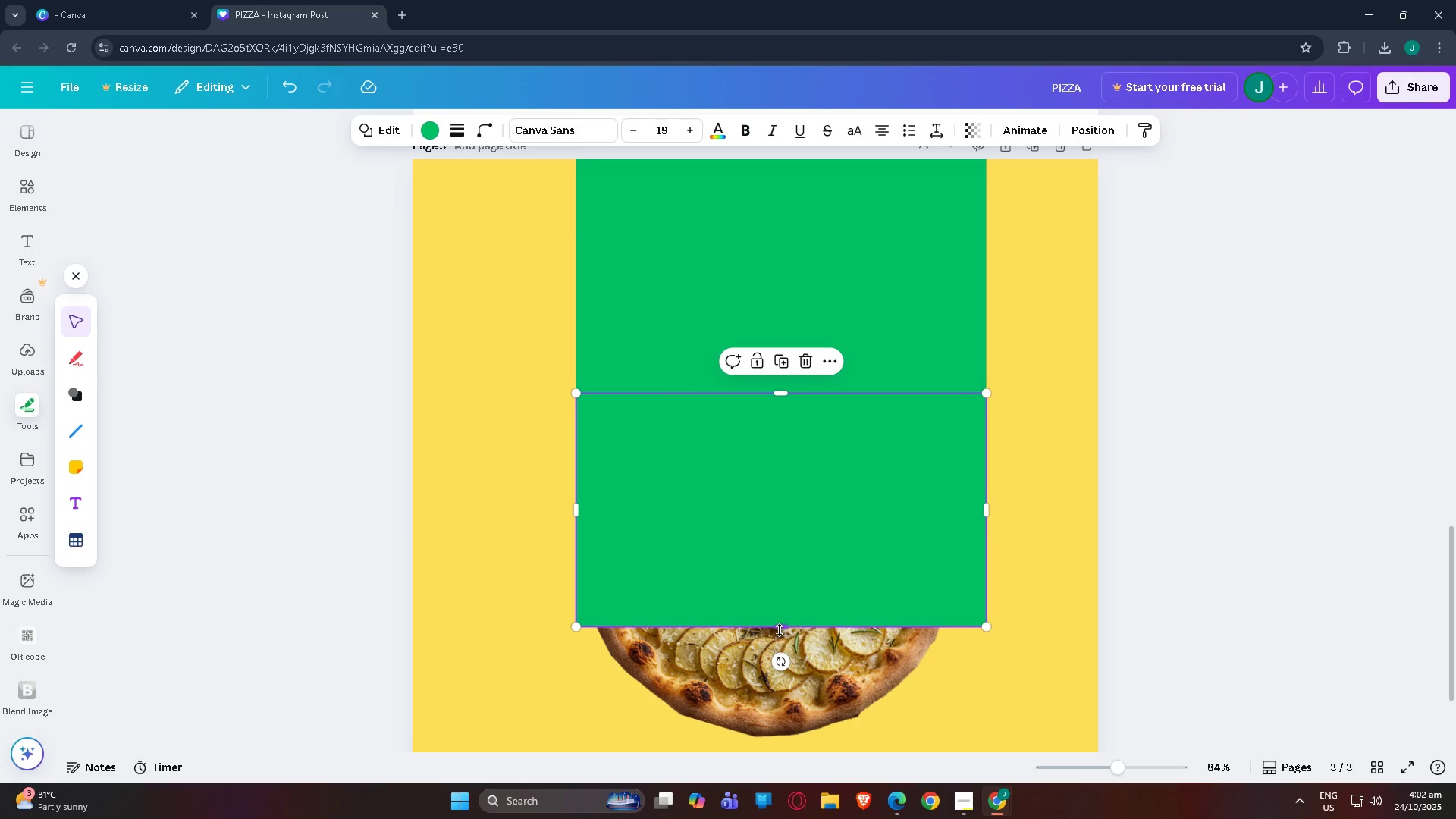 
left_click_drag(start_coordinate=[780, 630], to_coordinate=[764, 741])
 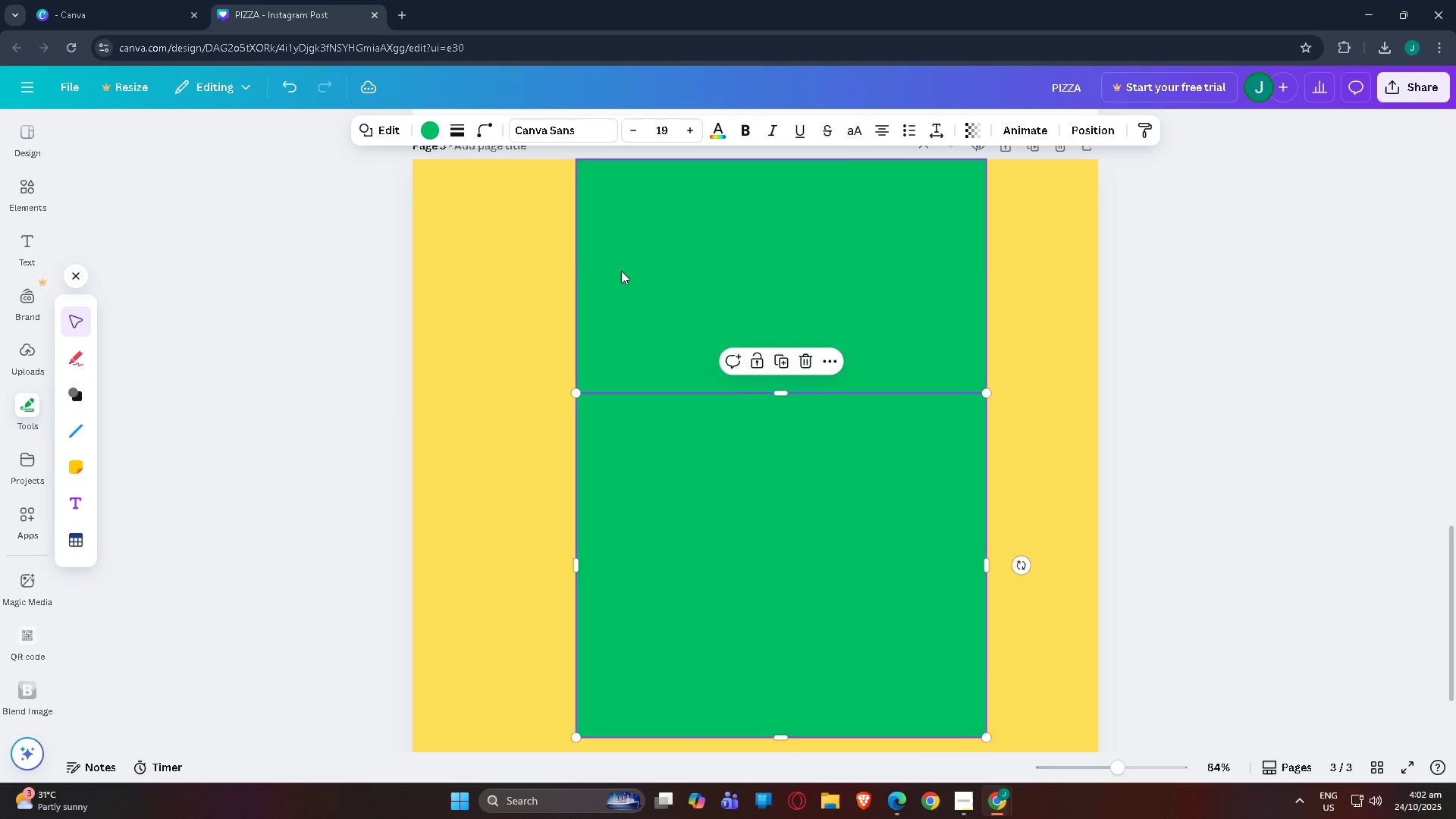 
left_click([621, 271])
 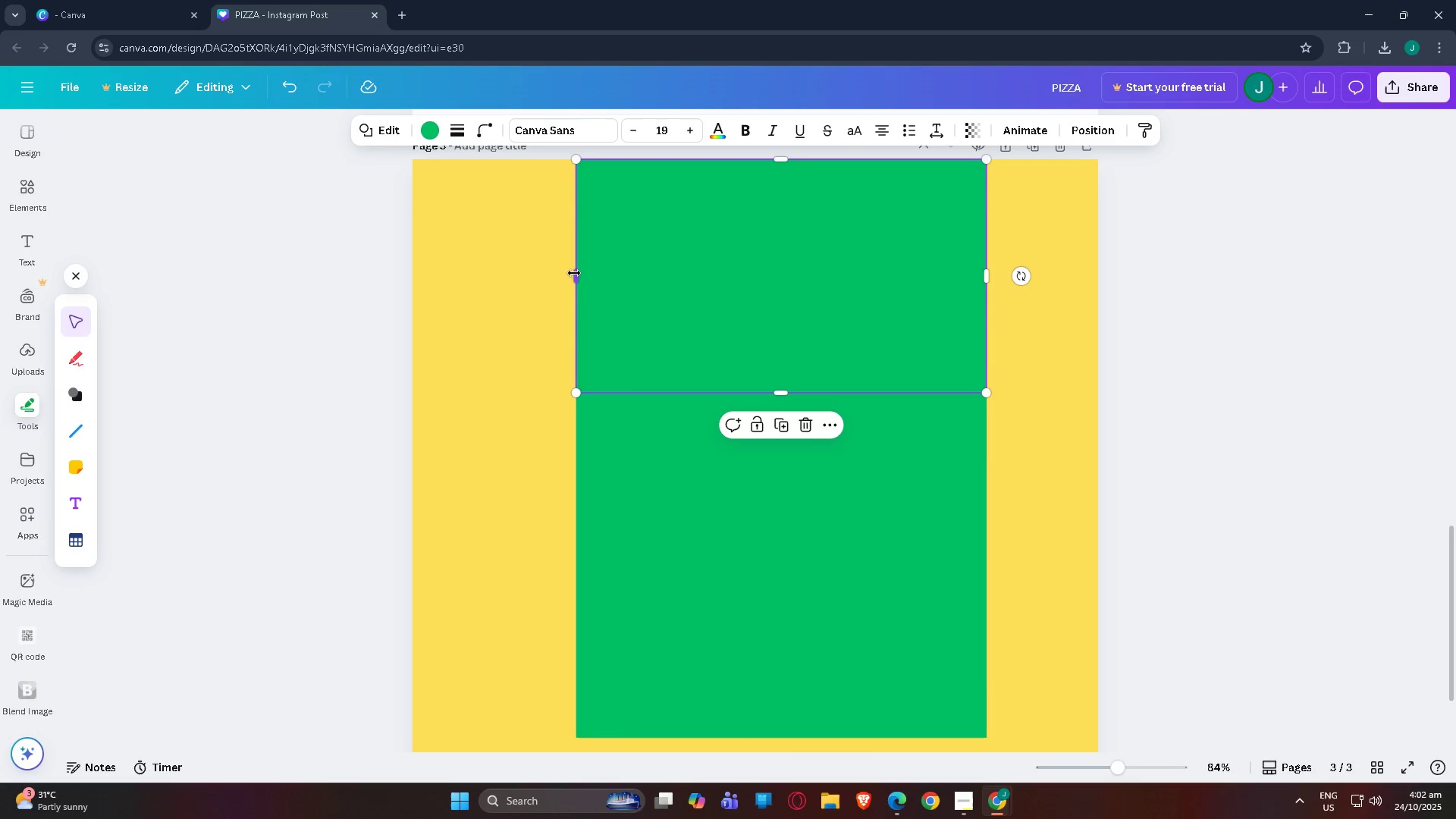 
left_click_drag(start_coordinate=[574, 273], to_coordinate=[504, 270])
 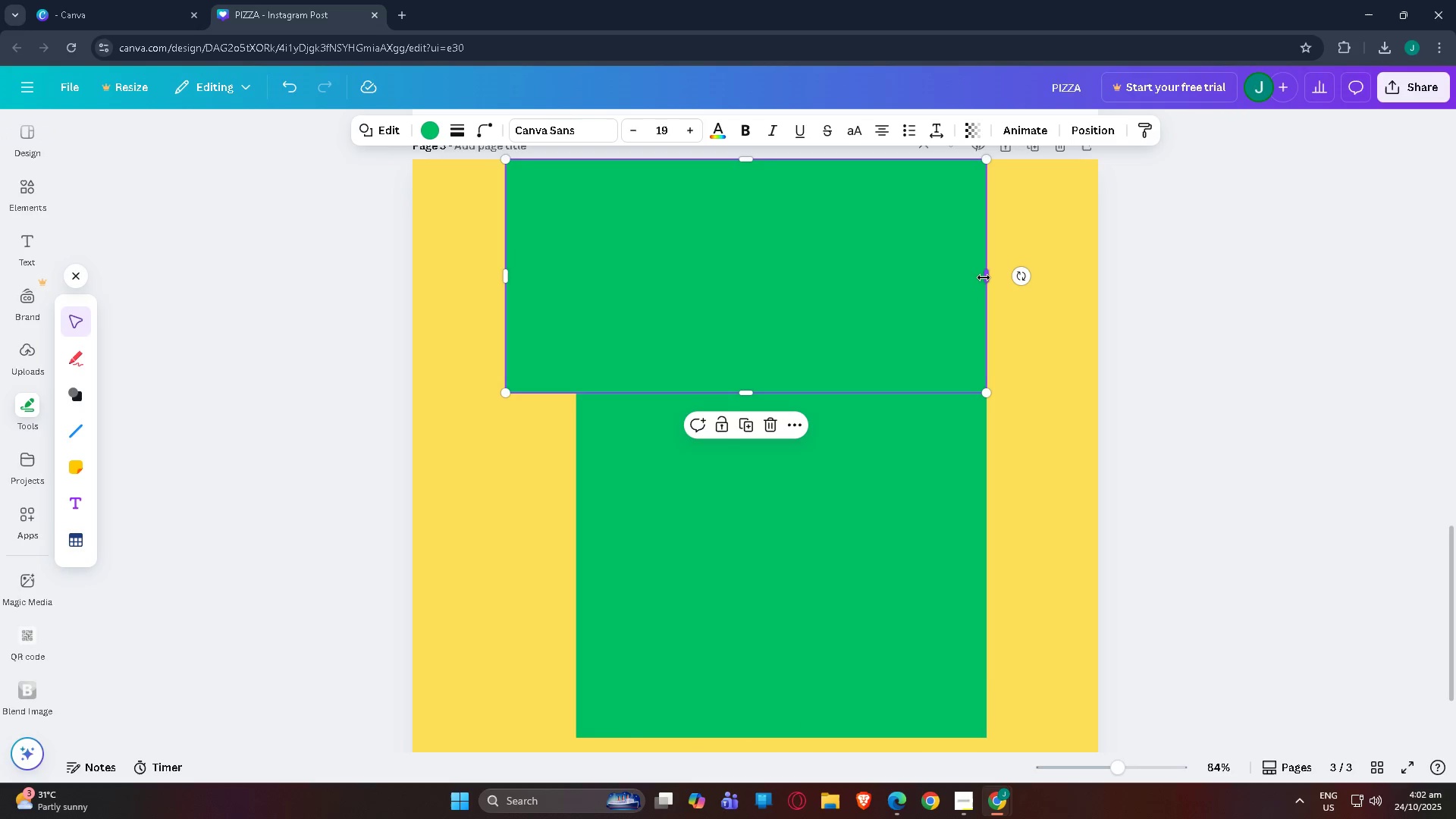 
left_click_drag(start_coordinate=[984, 278], to_coordinate=[1026, 278])
 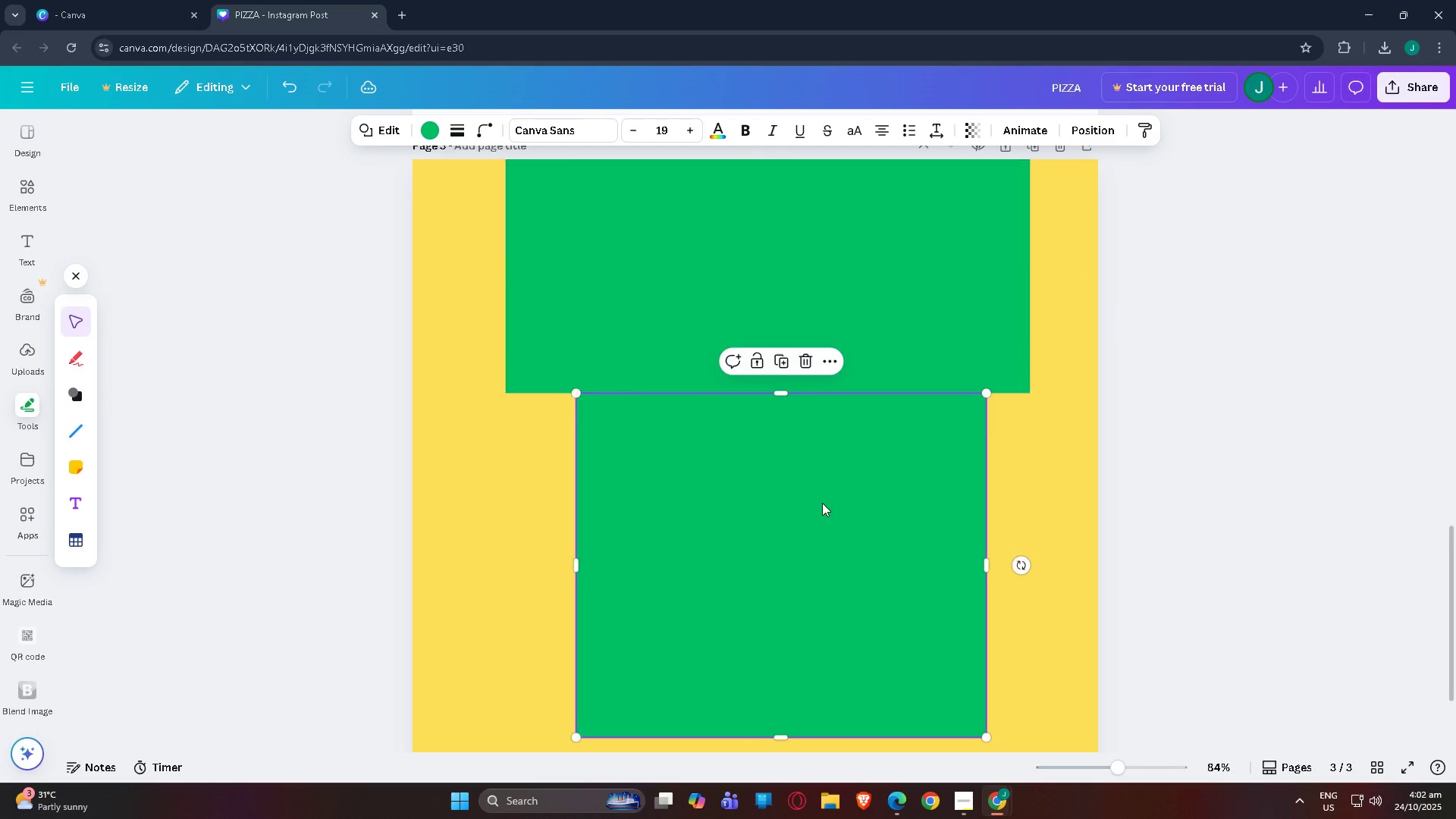 
left_click([822, 503])
 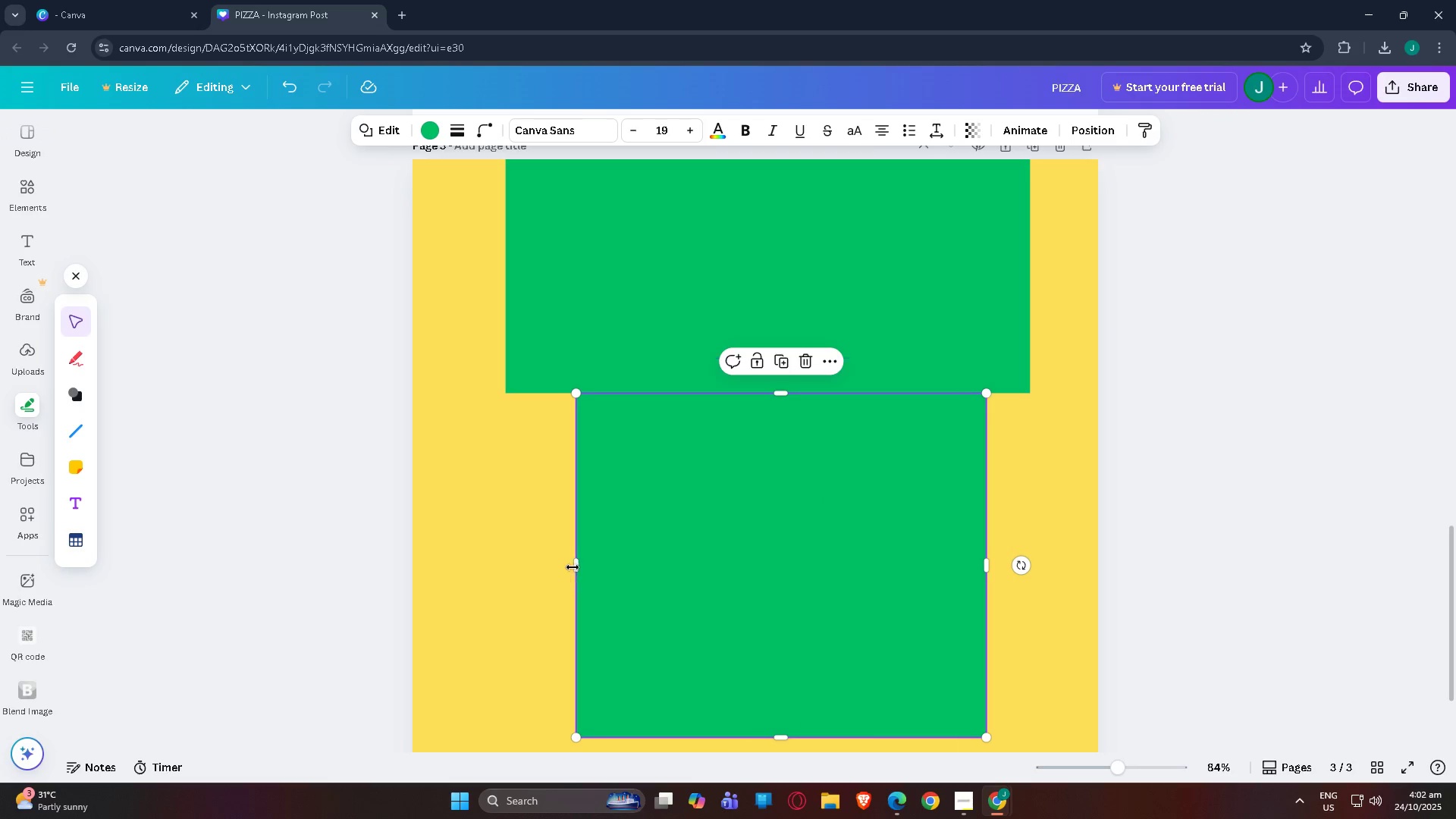 
left_click_drag(start_coordinate=[573, 567], to_coordinate=[504, 551])
 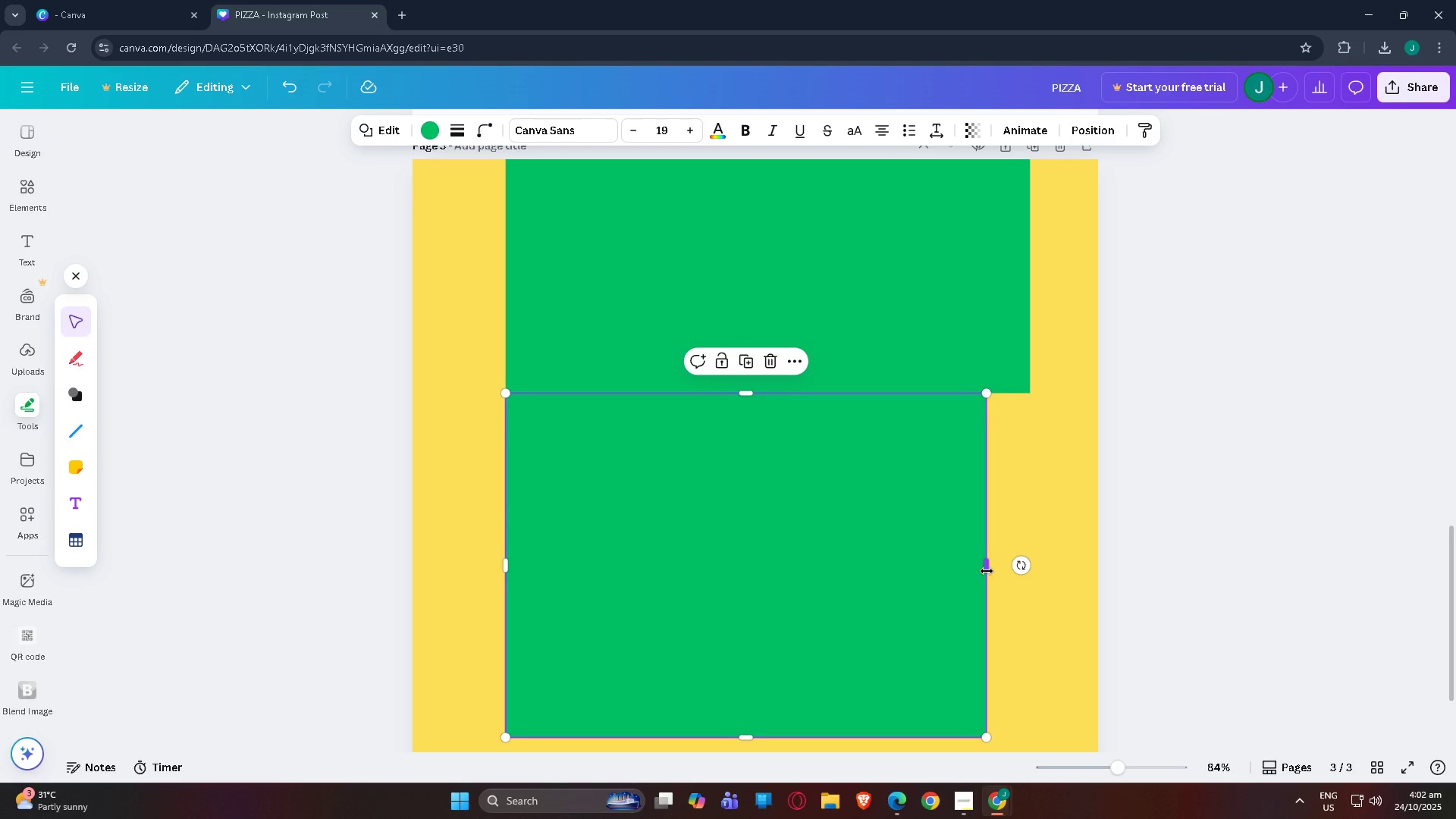 
left_click_drag(start_coordinate=[987, 571], to_coordinate=[1031, 570])
 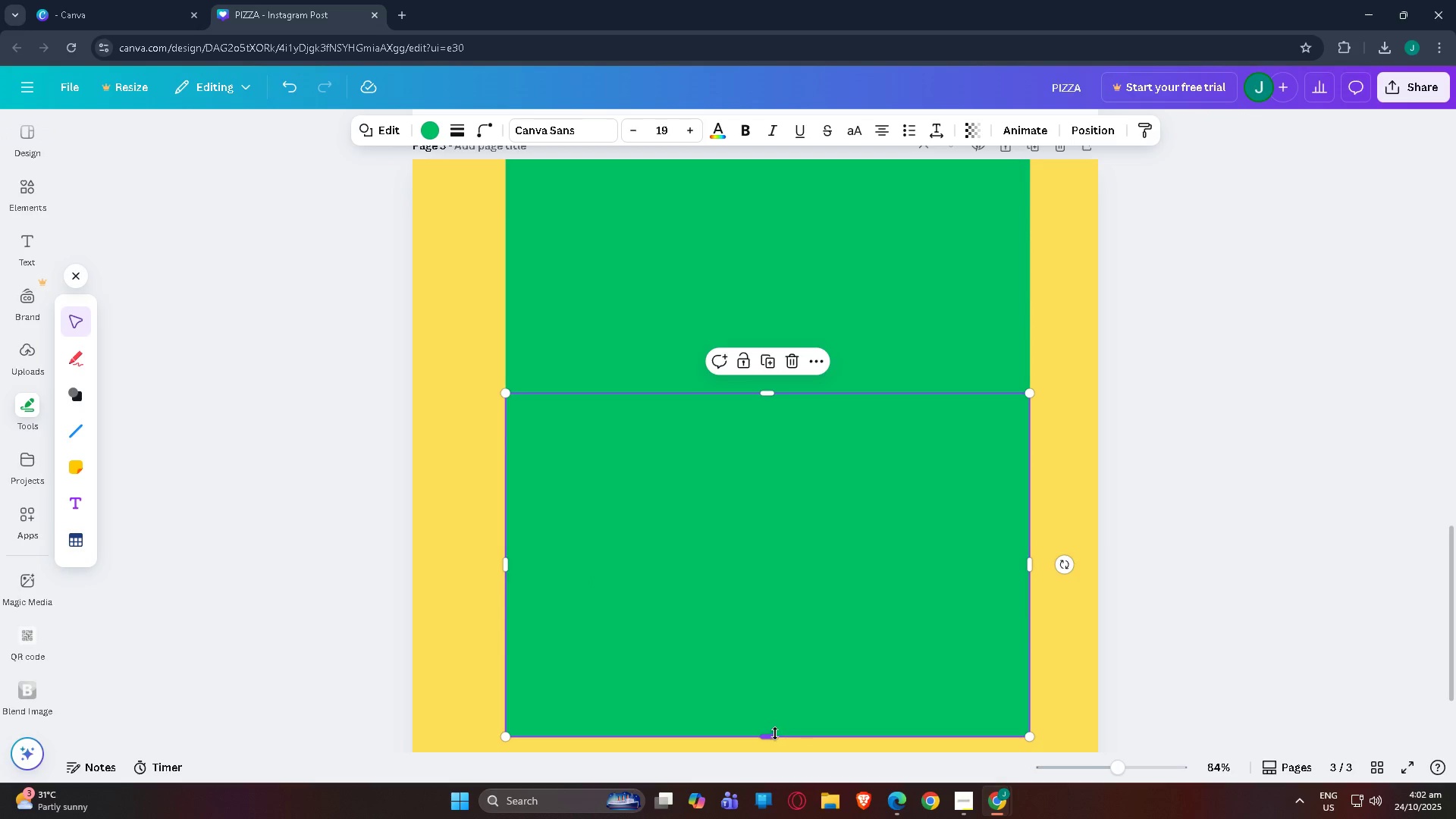 
key(Alt+Tab)